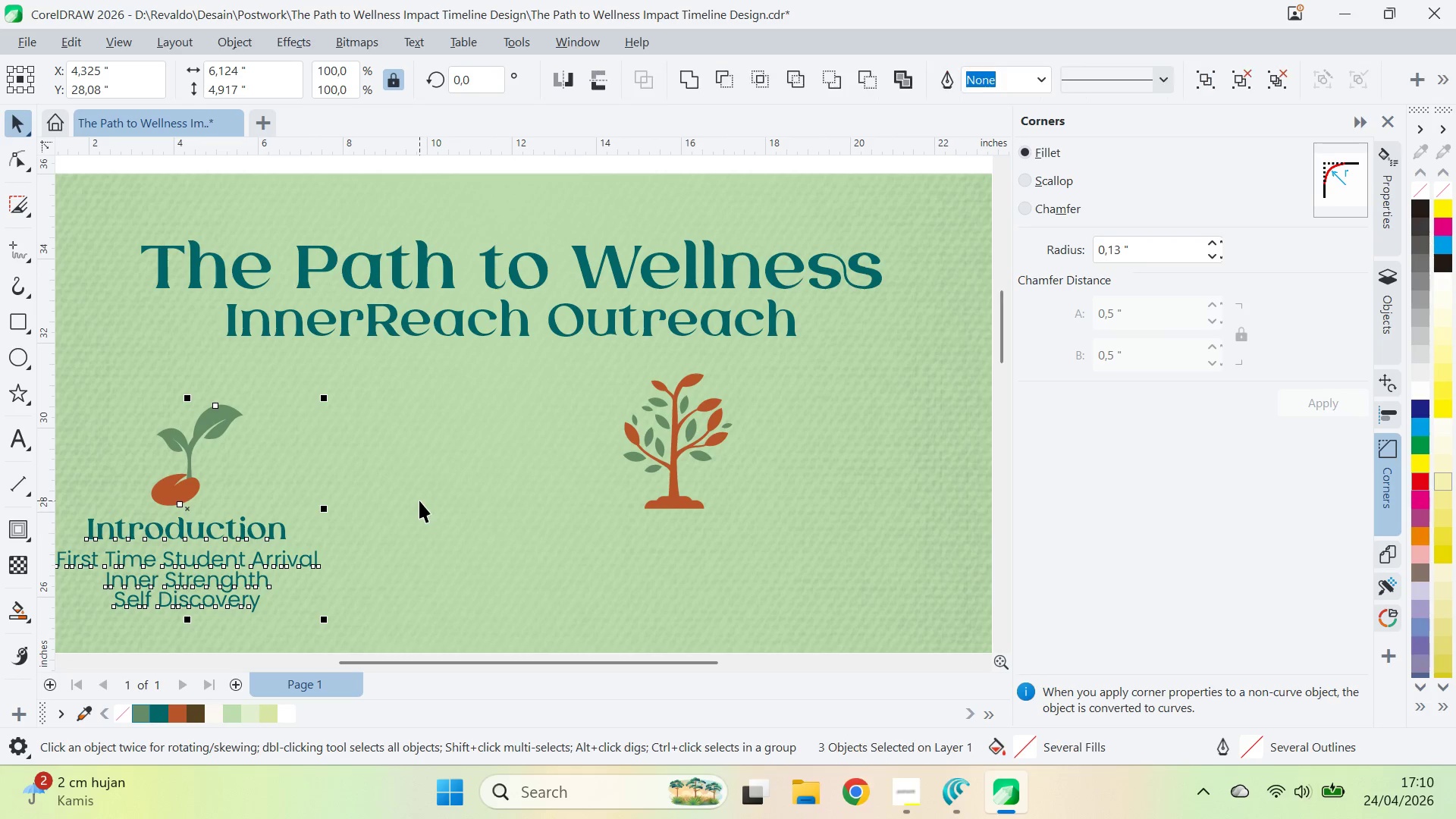 
type(qv)
 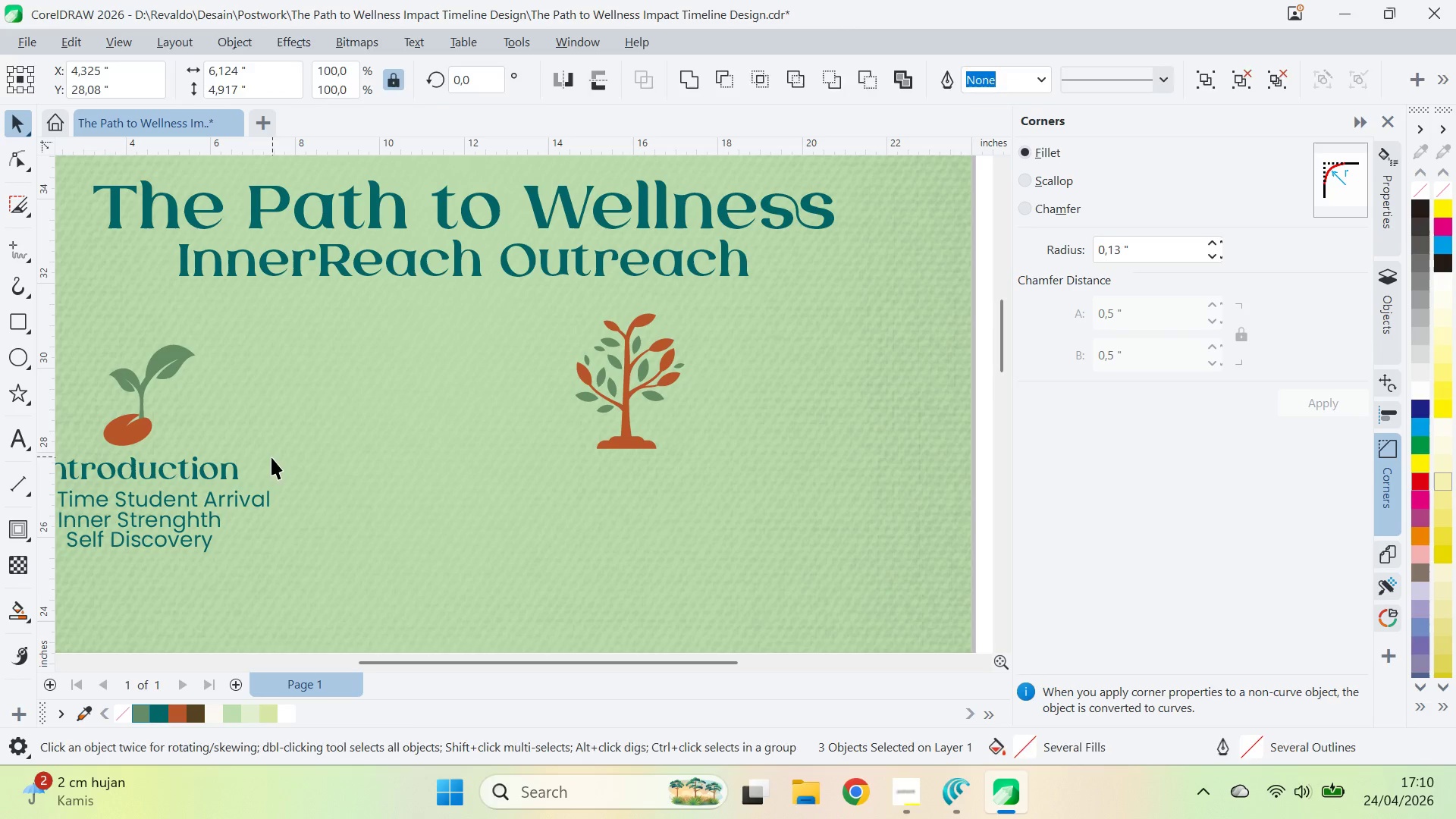 
left_click_drag(start_coordinate=[418, 497], to_coordinate=[370, 438])
 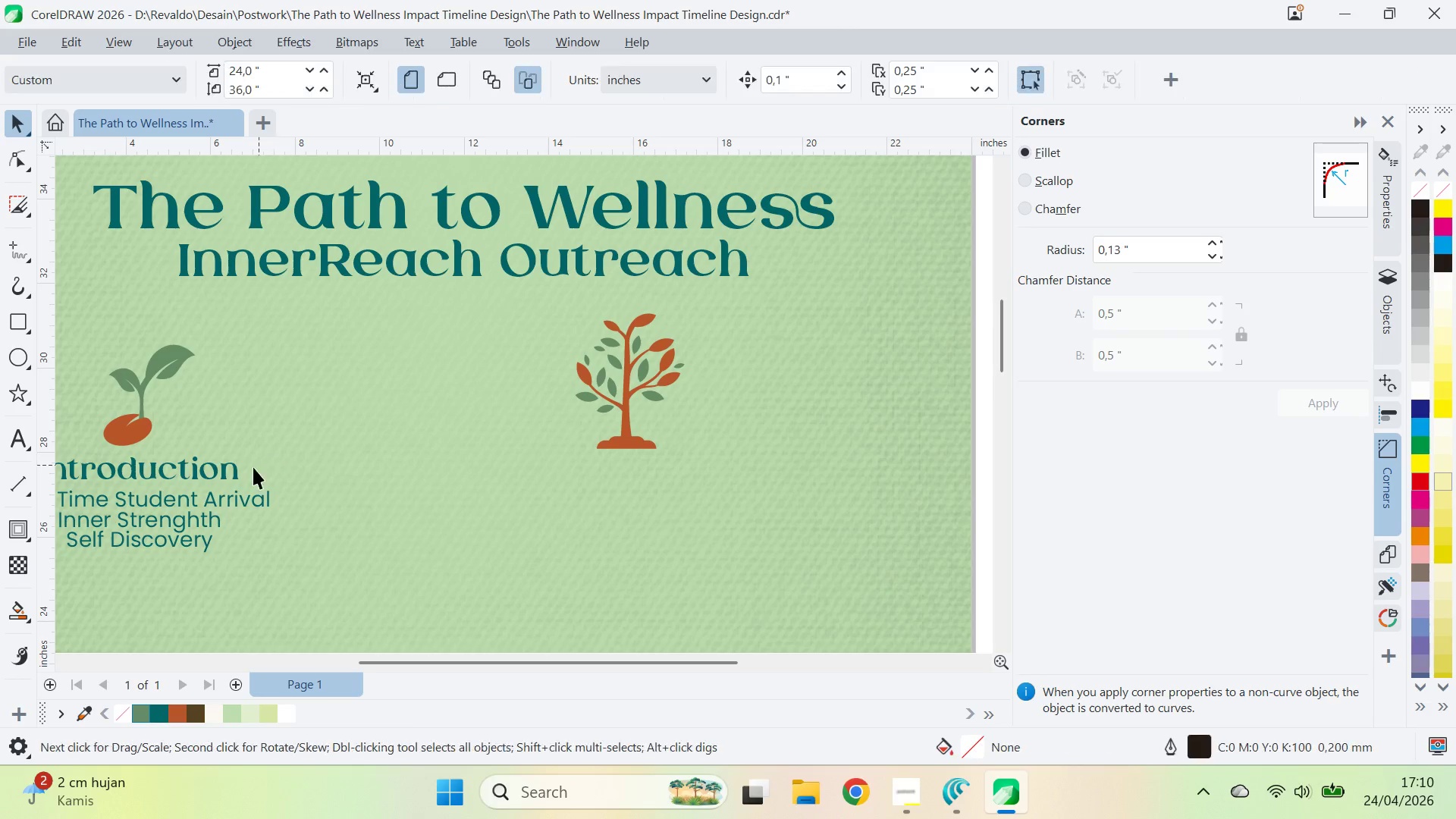 
double_click([232, 476])
 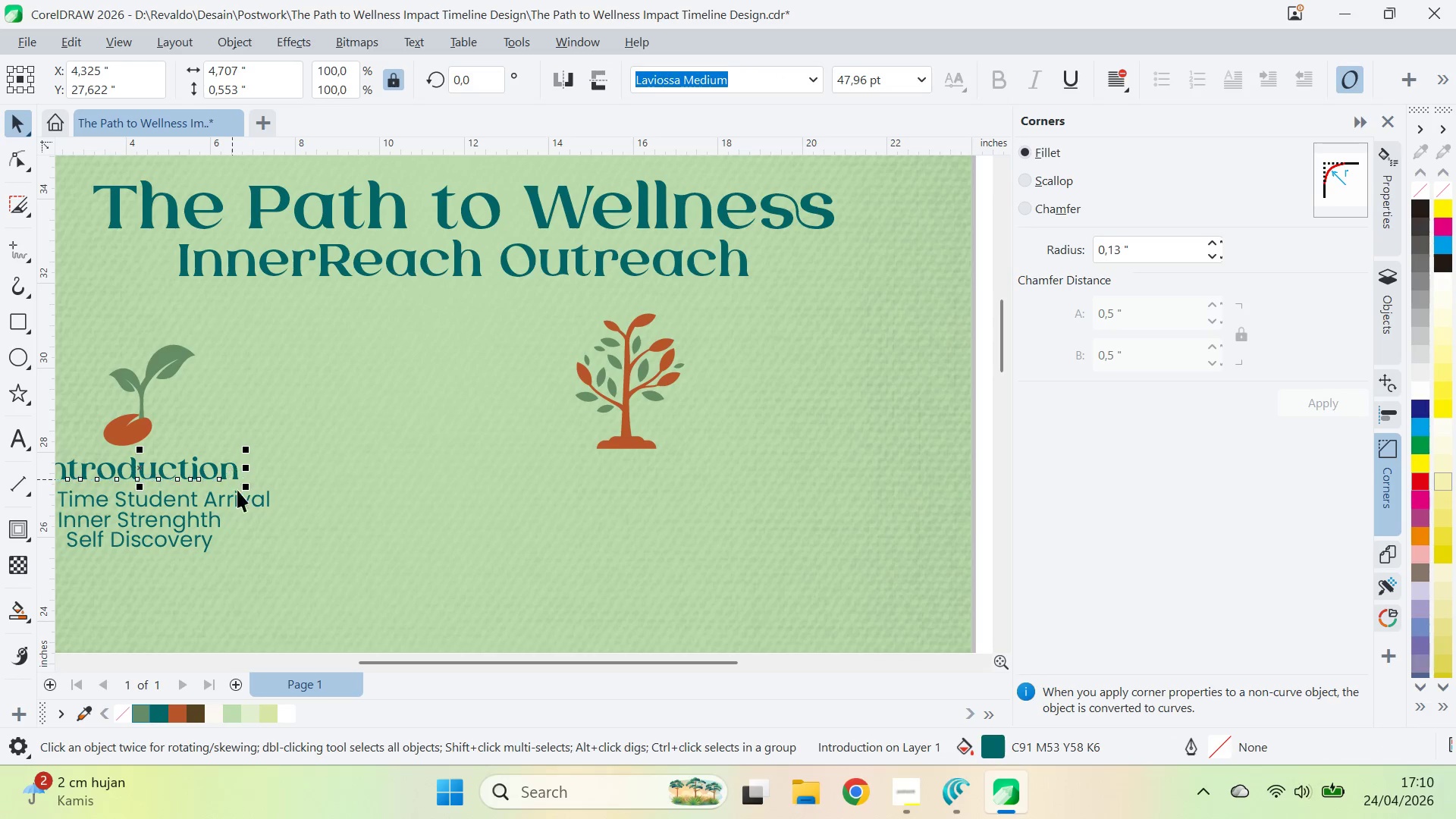 
hold_key(key=ShiftLeft, duration=0.34)
 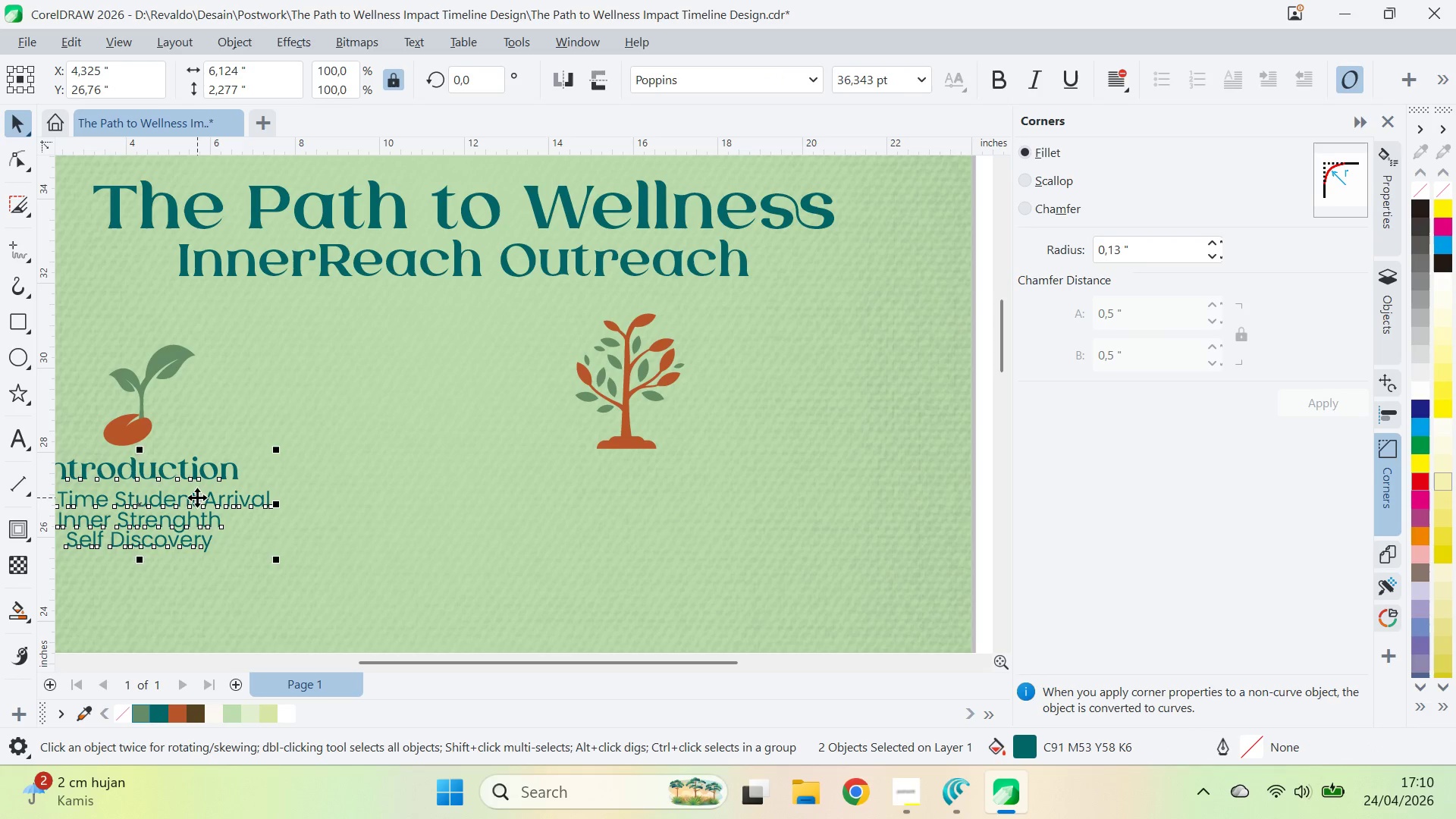 
left_click_drag(start_coordinate=[197, 497], to_coordinate=[684, 472])
 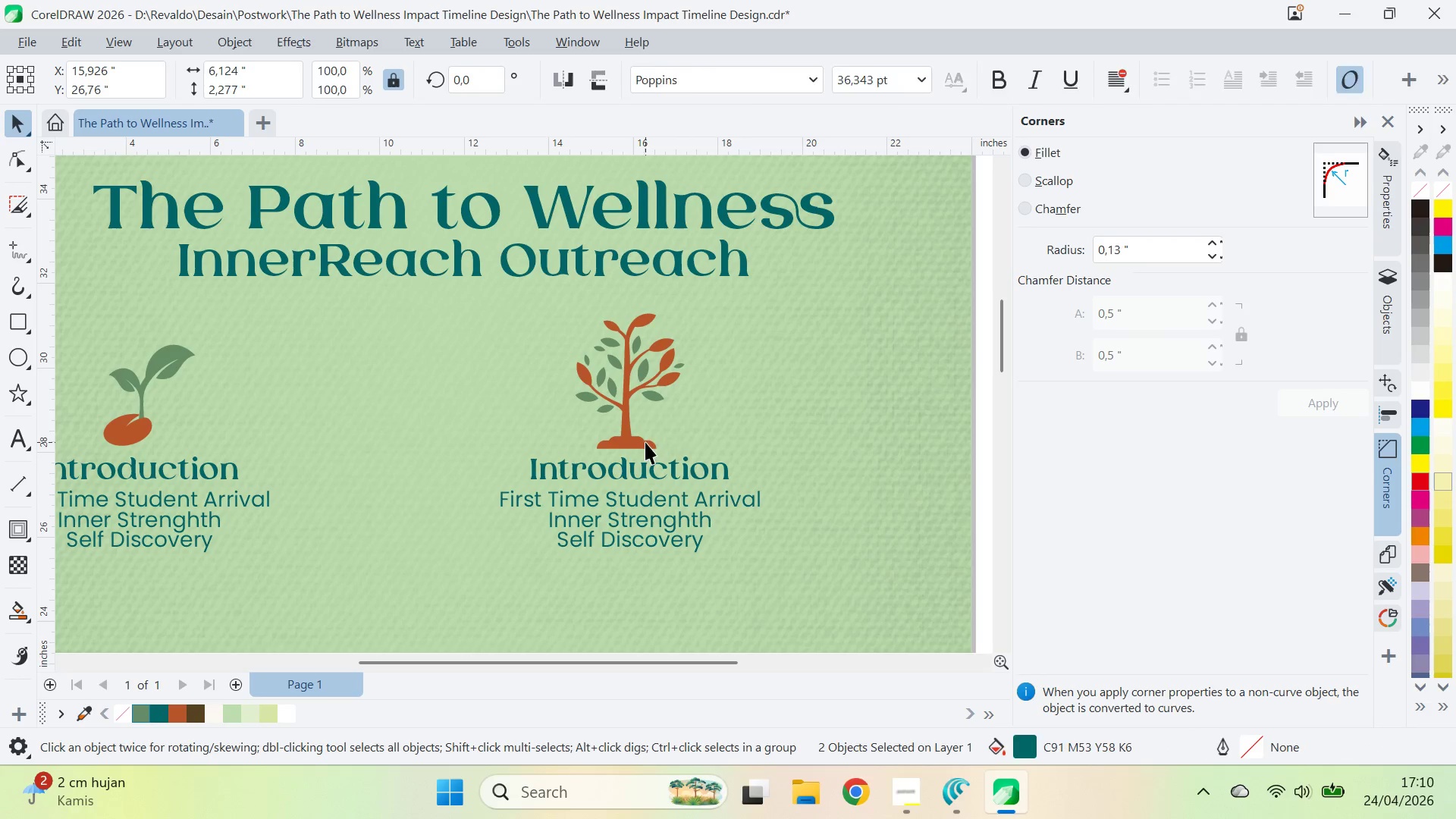 
hold_key(key=ShiftLeft, duration=1.8)
 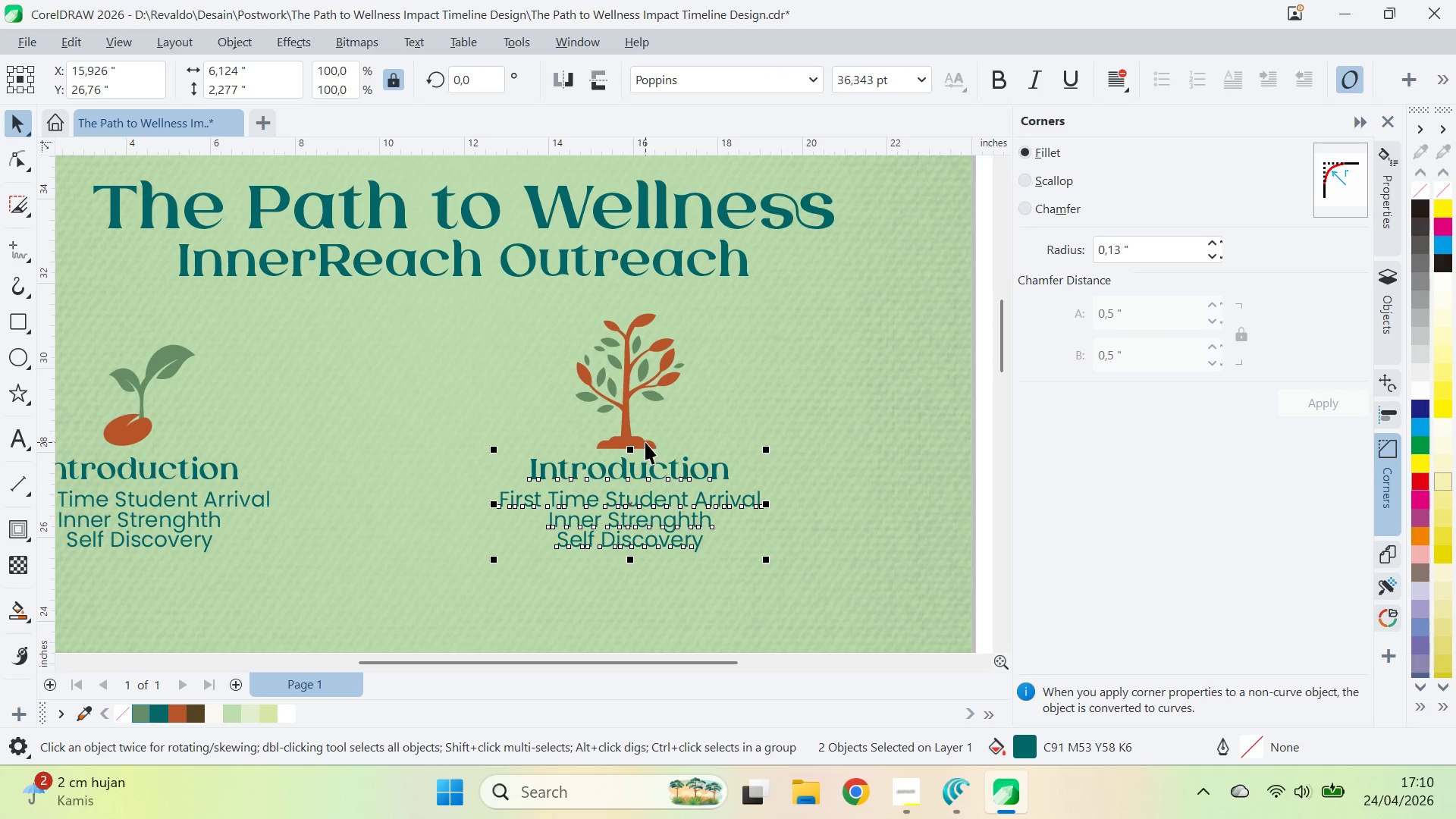 
left_click([645, 442])
 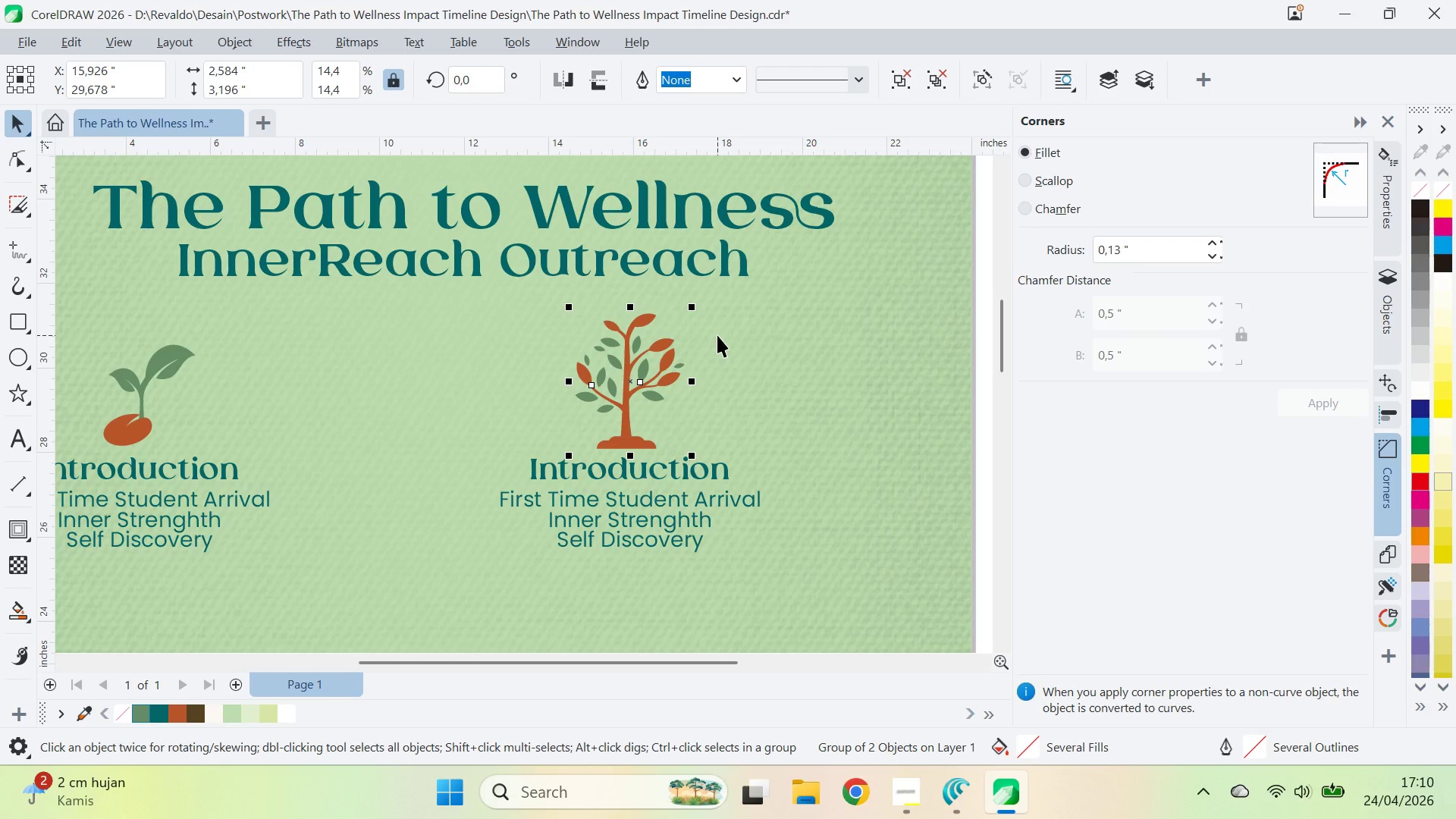 
wait(7.0)
 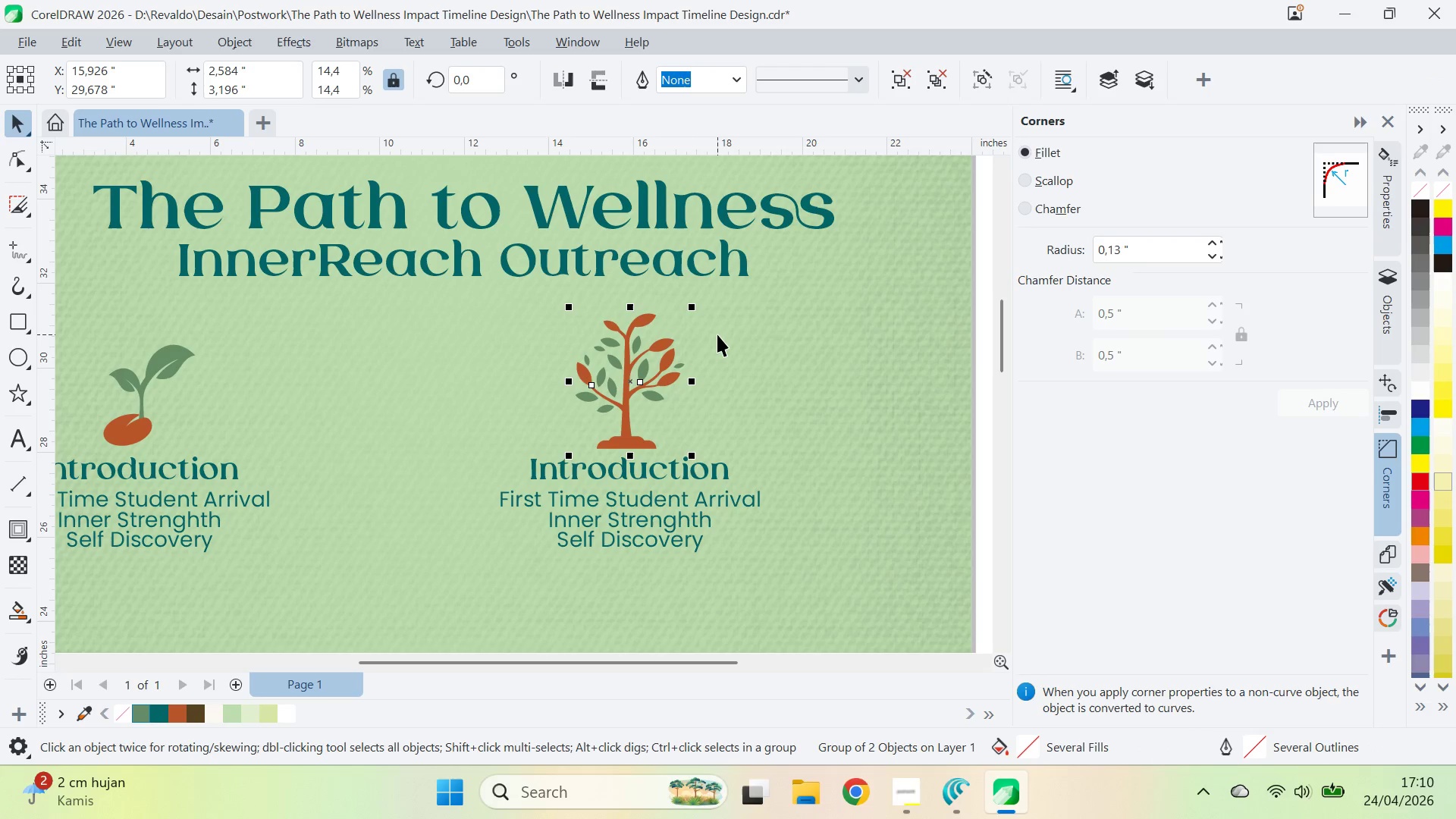 
left_click_drag(start_coordinate=[692, 306], to_coordinate=[743, 270])
 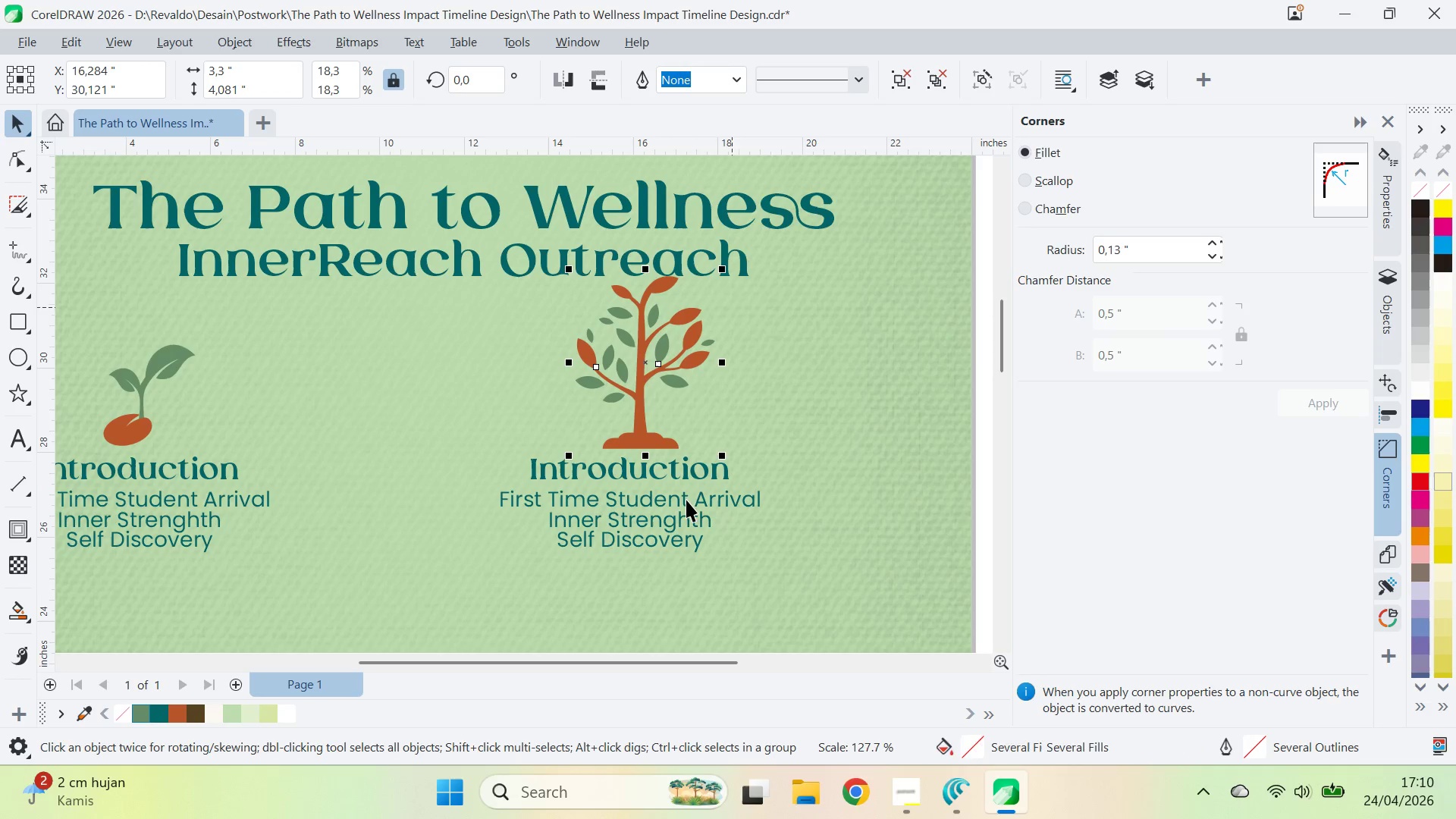 
hold_key(key=ShiftLeft, duration=0.52)
 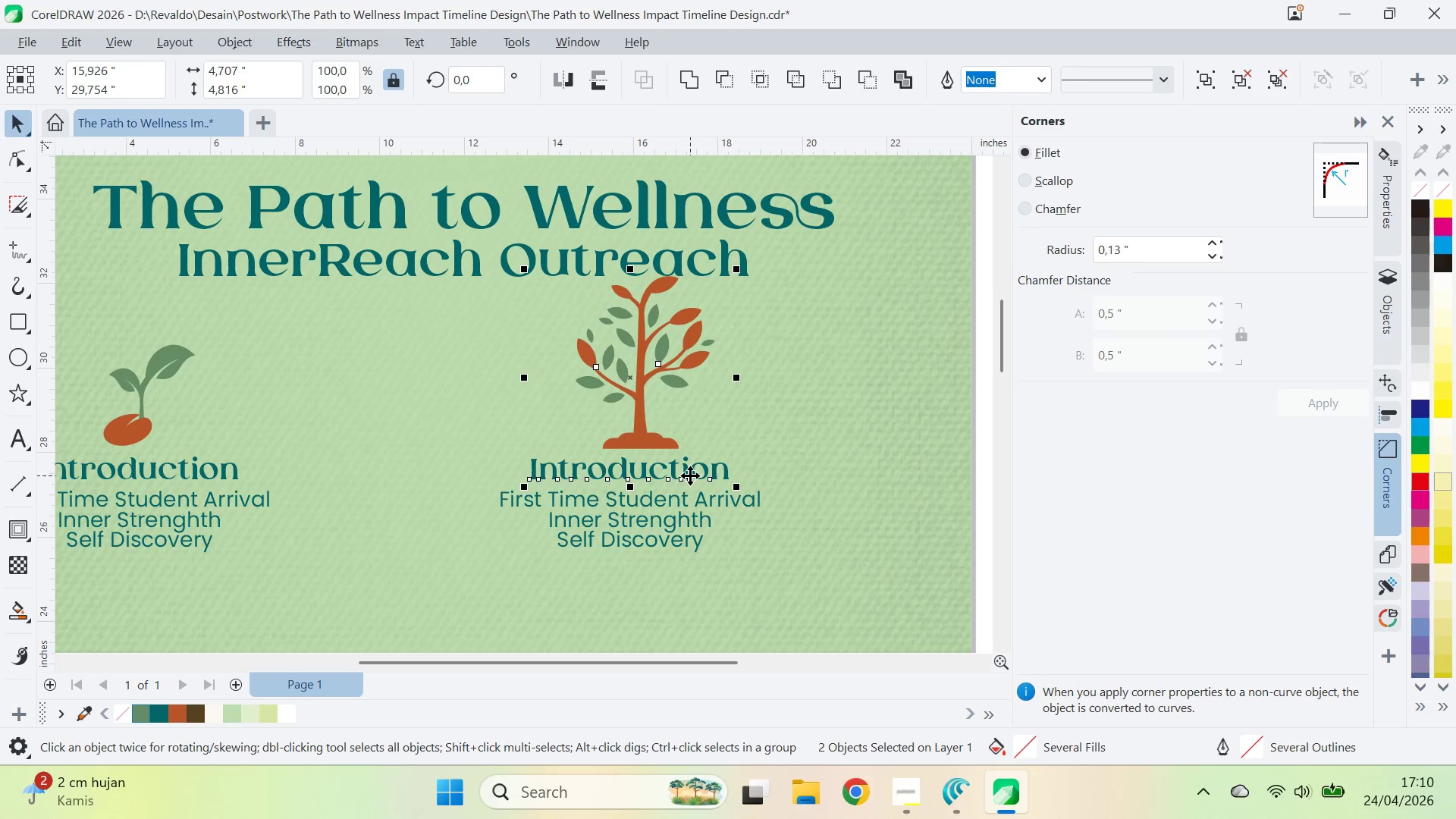 
type(cqv)
 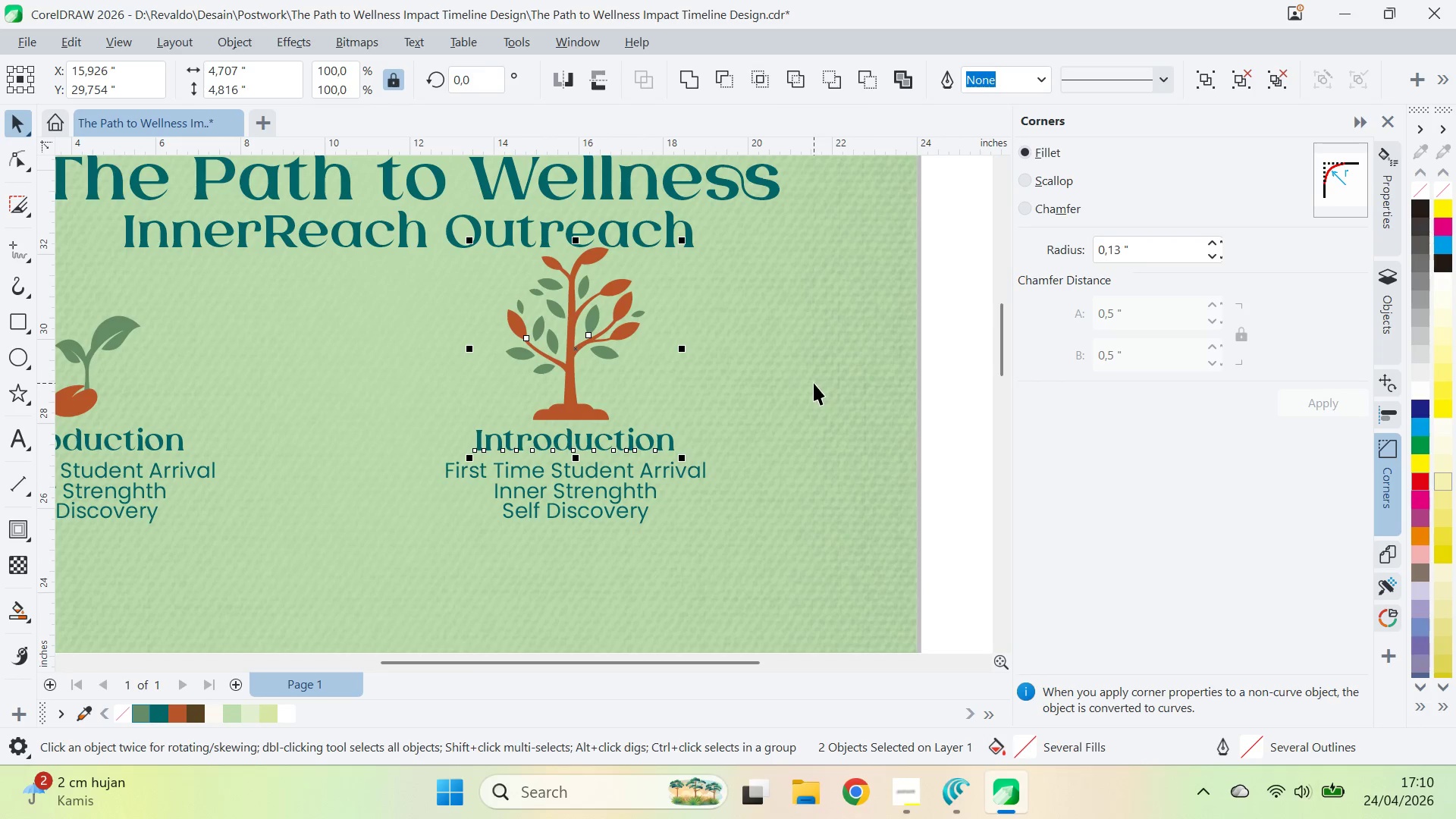 
left_click_drag(start_coordinate=[758, 447], to_coordinate=[704, 418])
 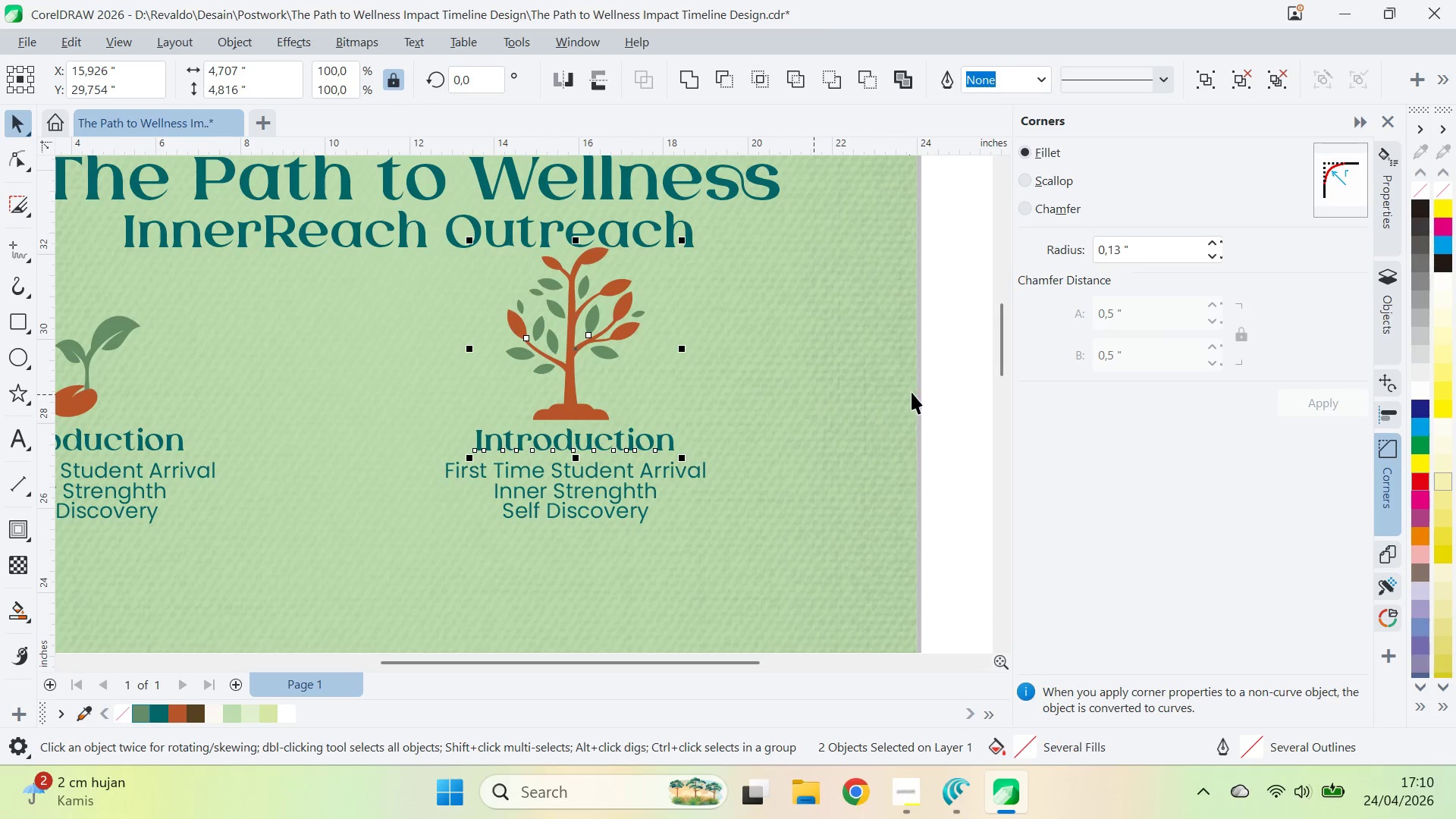 
left_click([950, 384])
 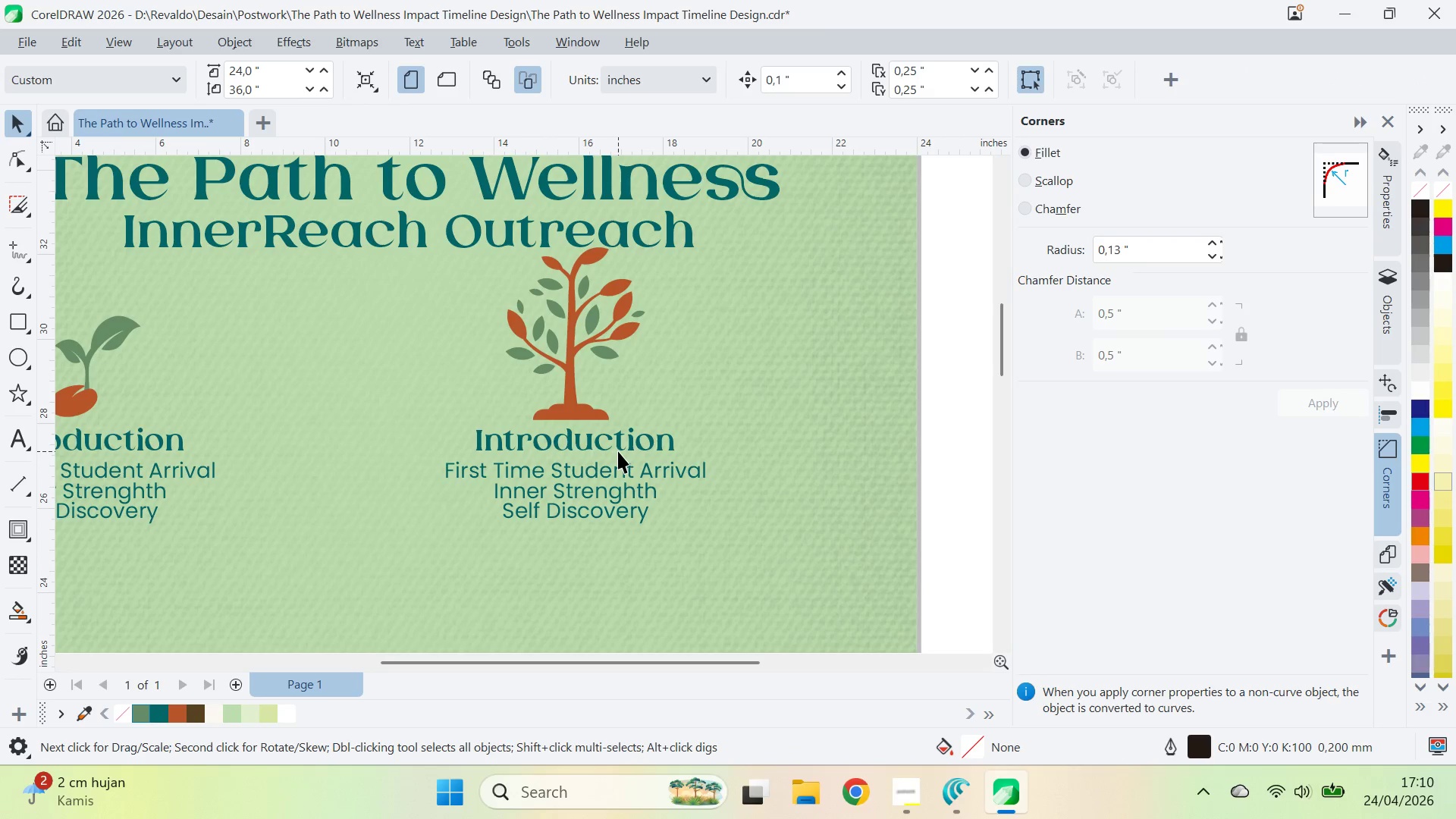 
key(Alt+AltLeft)
 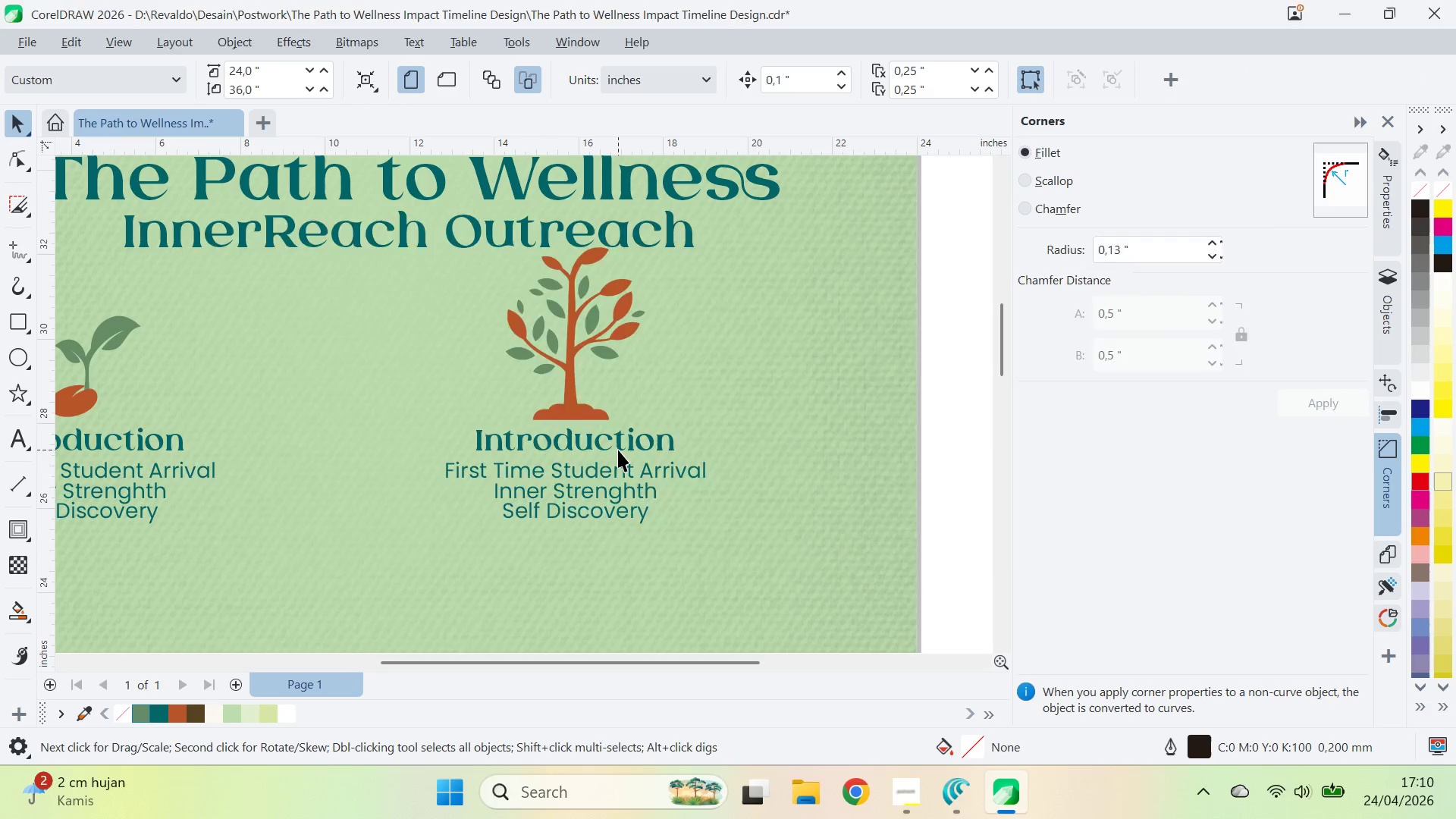 
key(Alt+Tab)